 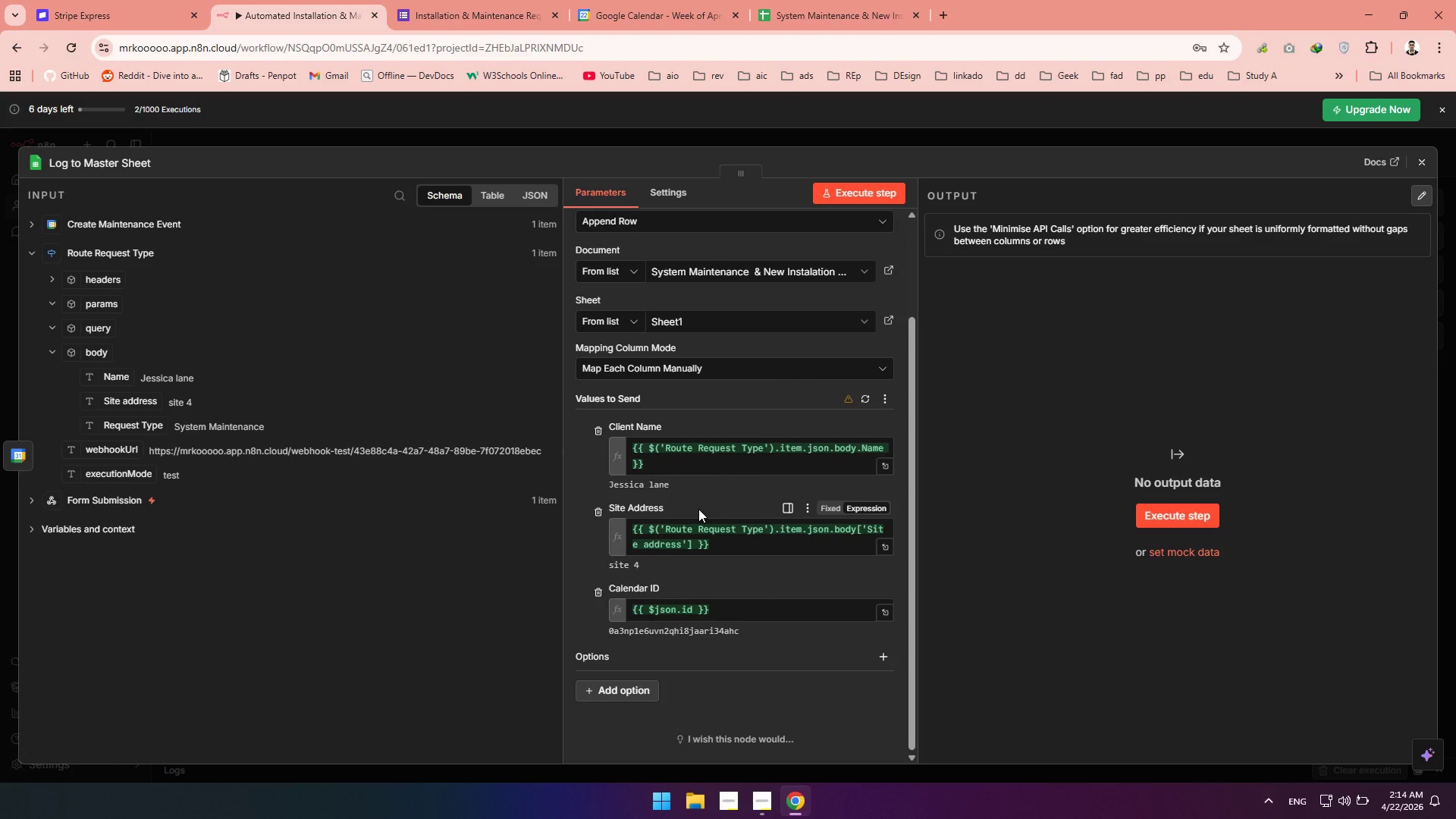 
scroll: coordinate [699, 507], scroll_direction: up, amount: 4.0
 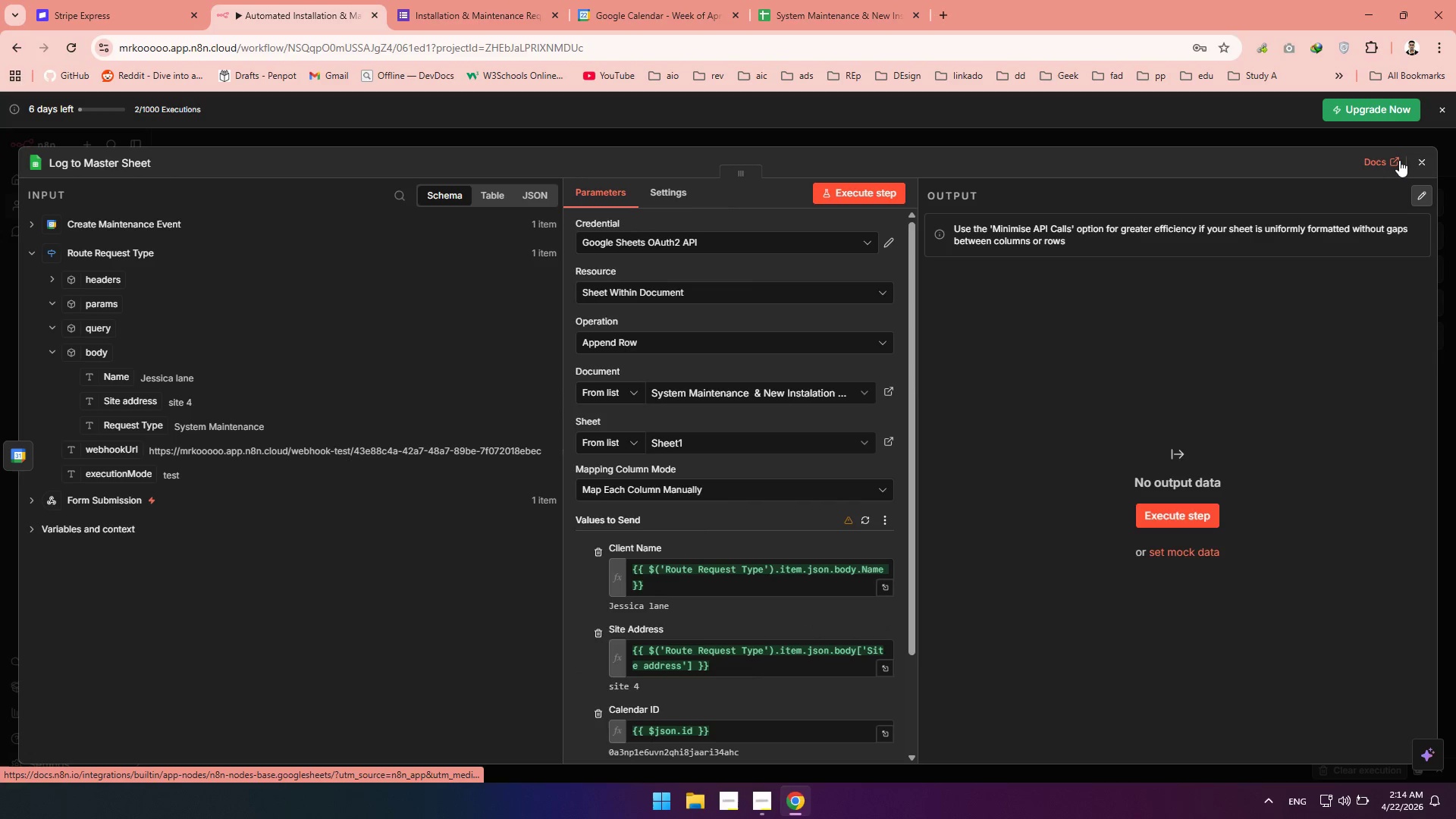 
mouse_move([1389, 168])
 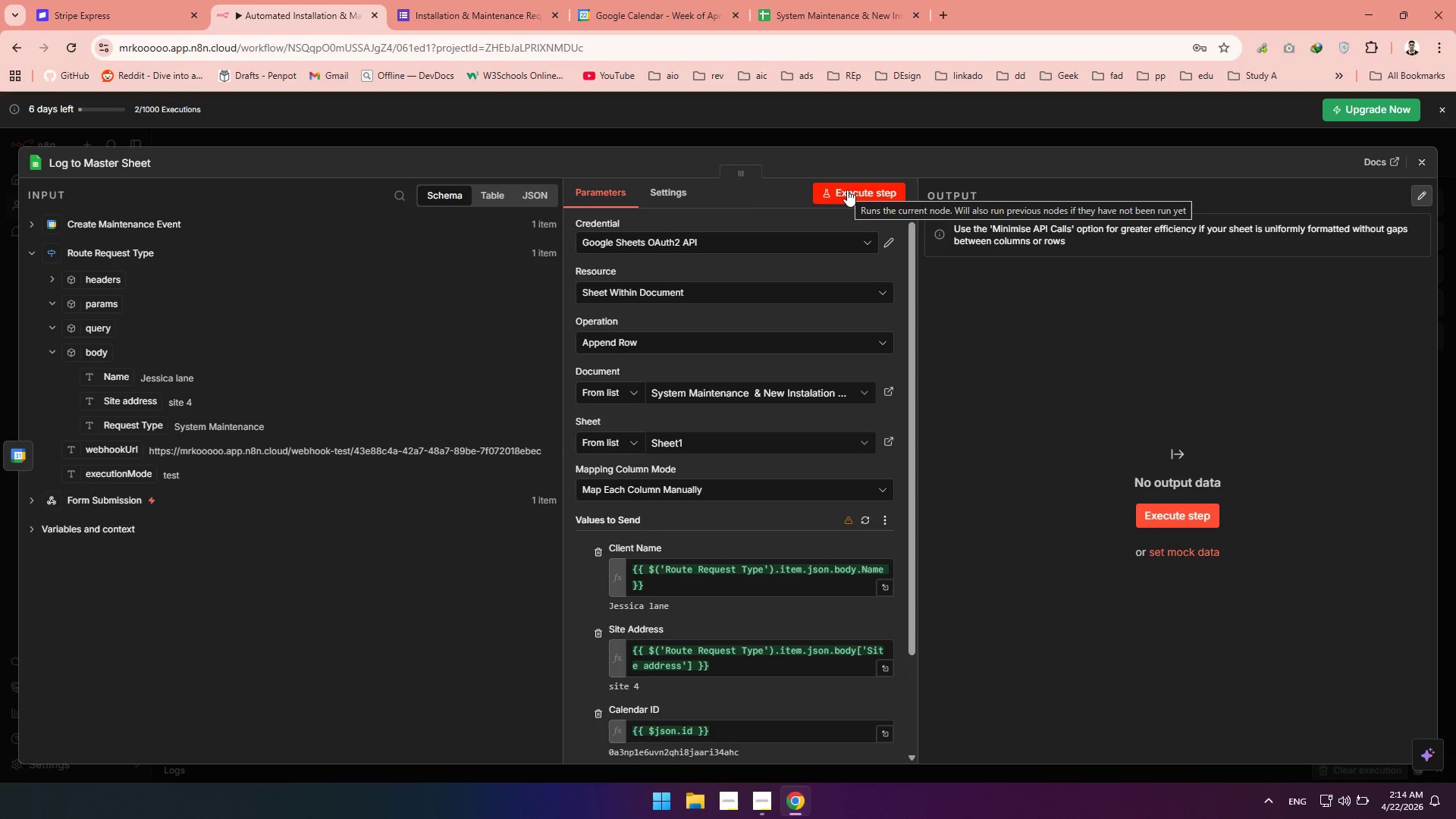 
left_click([847, 190])
 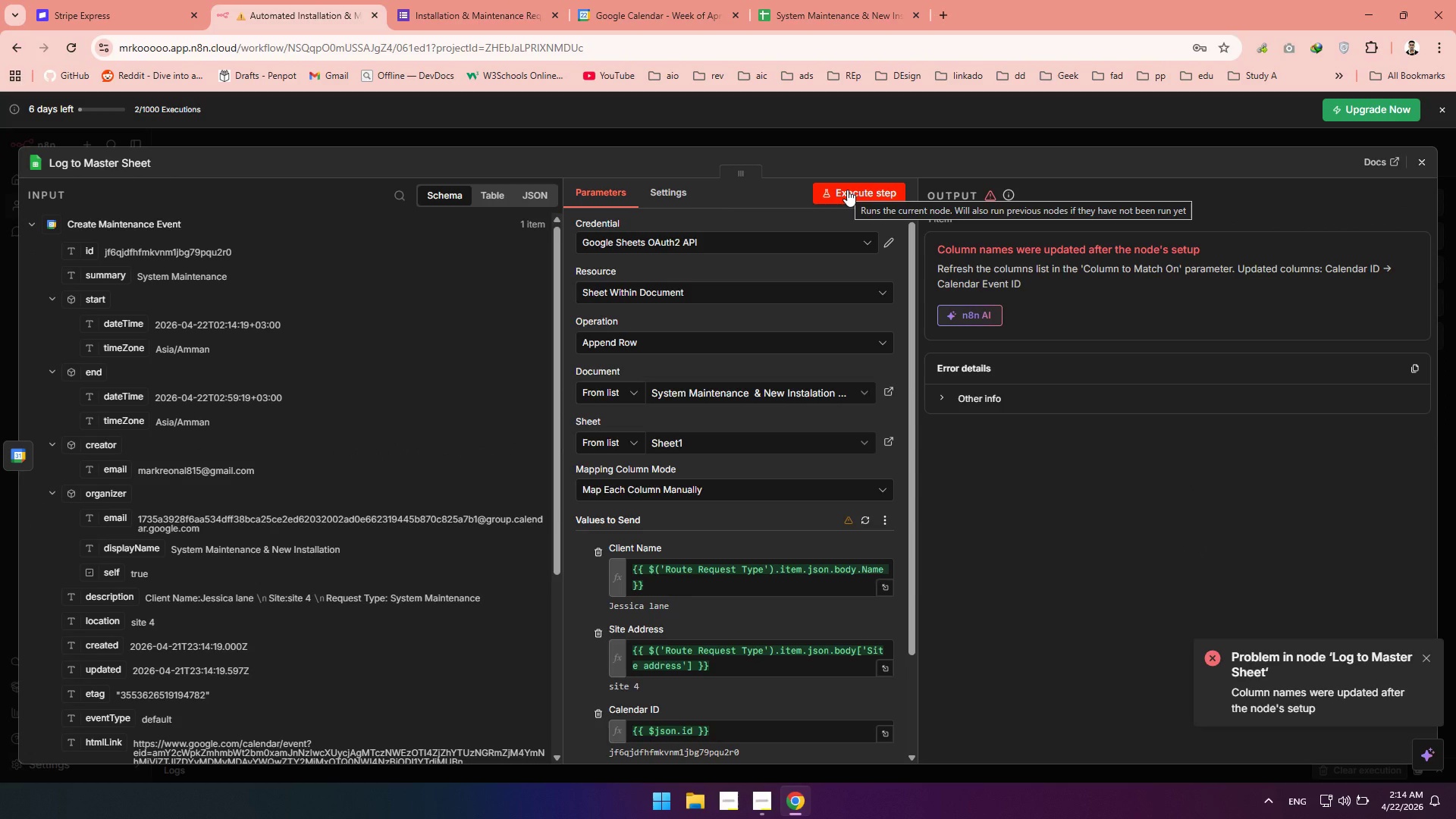 
wait(12.08)
 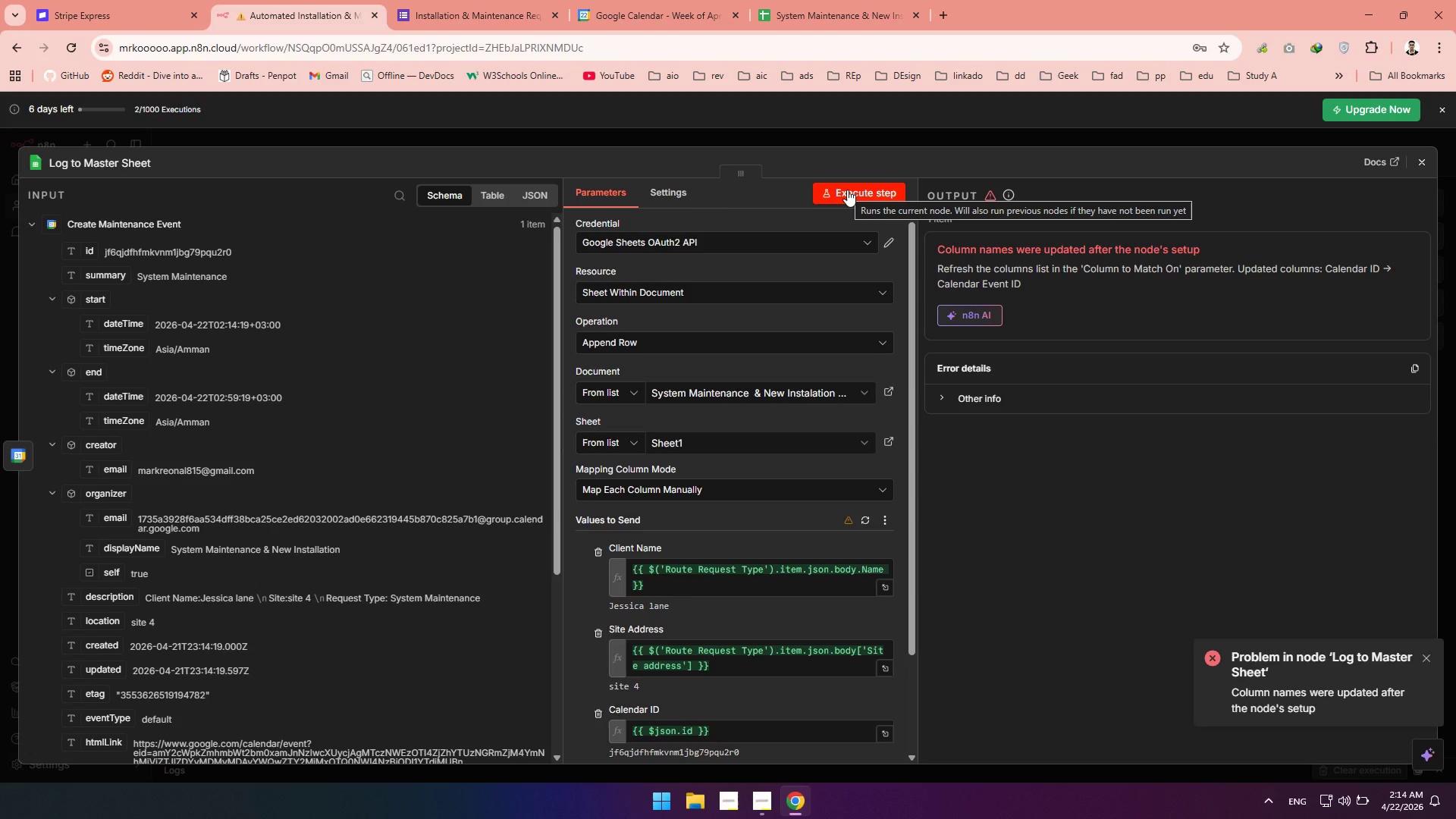 
left_click([870, 521])
 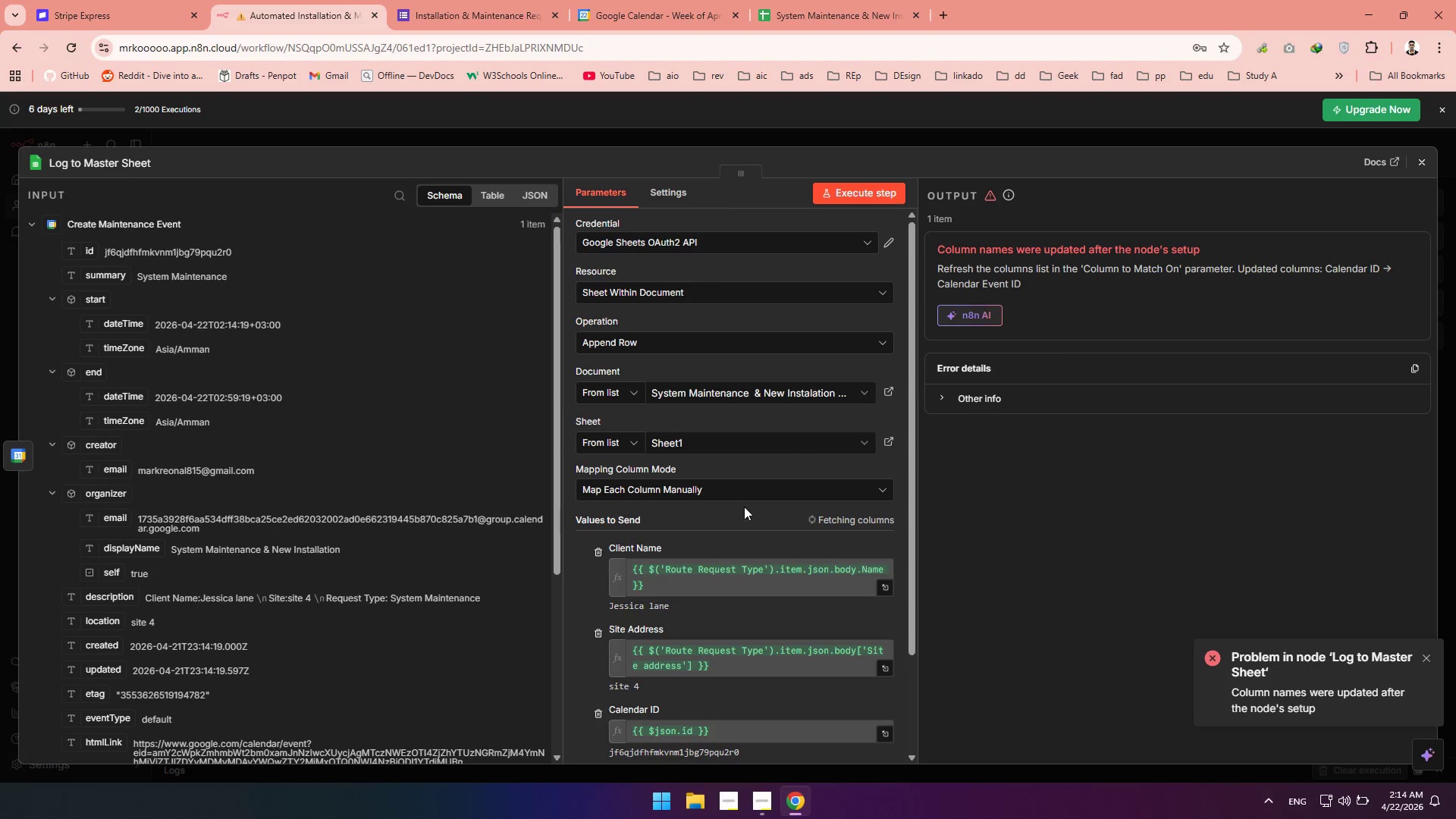 
scroll: coordinate [686, 493], scroll_direction: down, amount: 2.0
 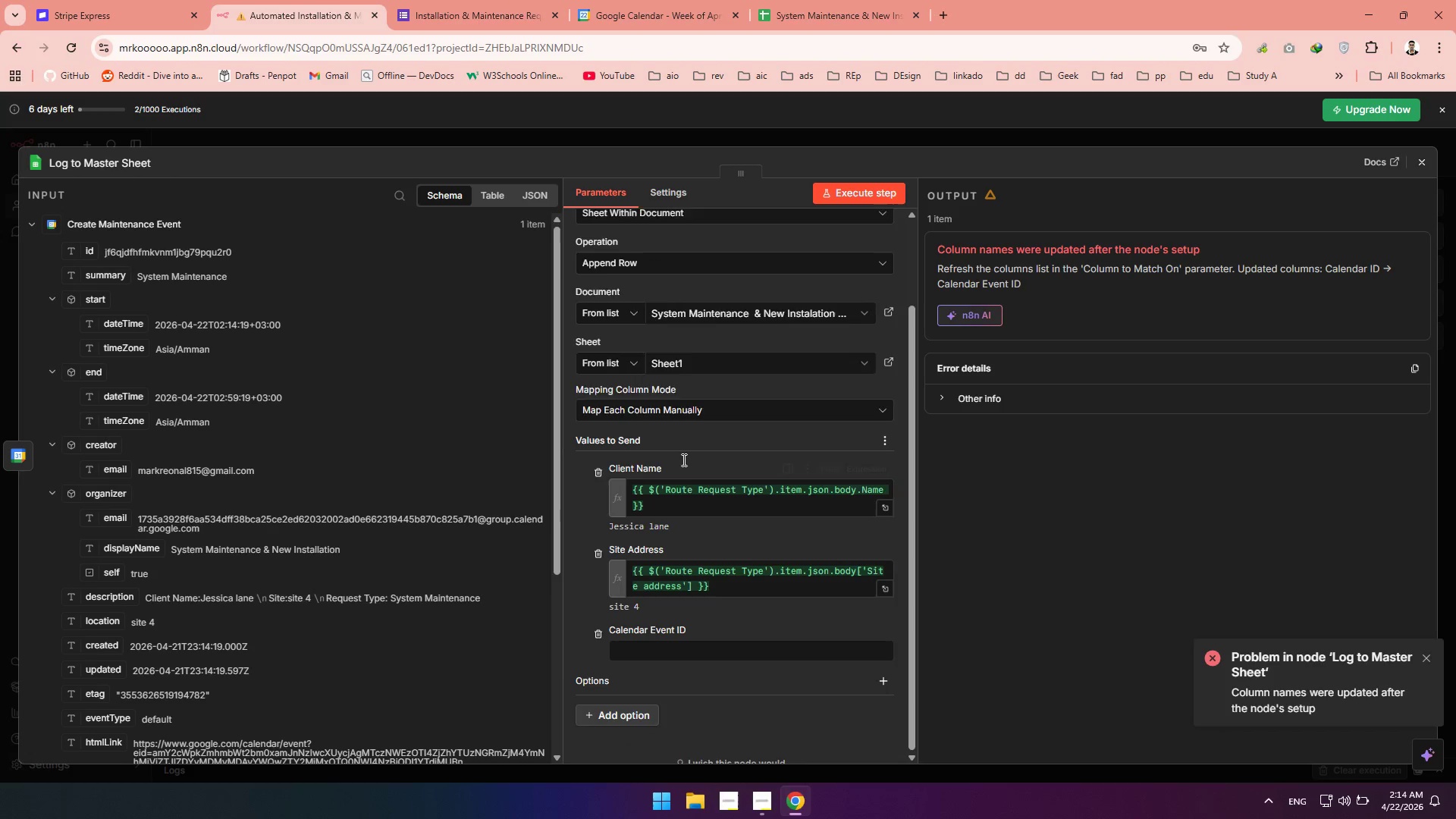 
mouse_move([688, 490])
 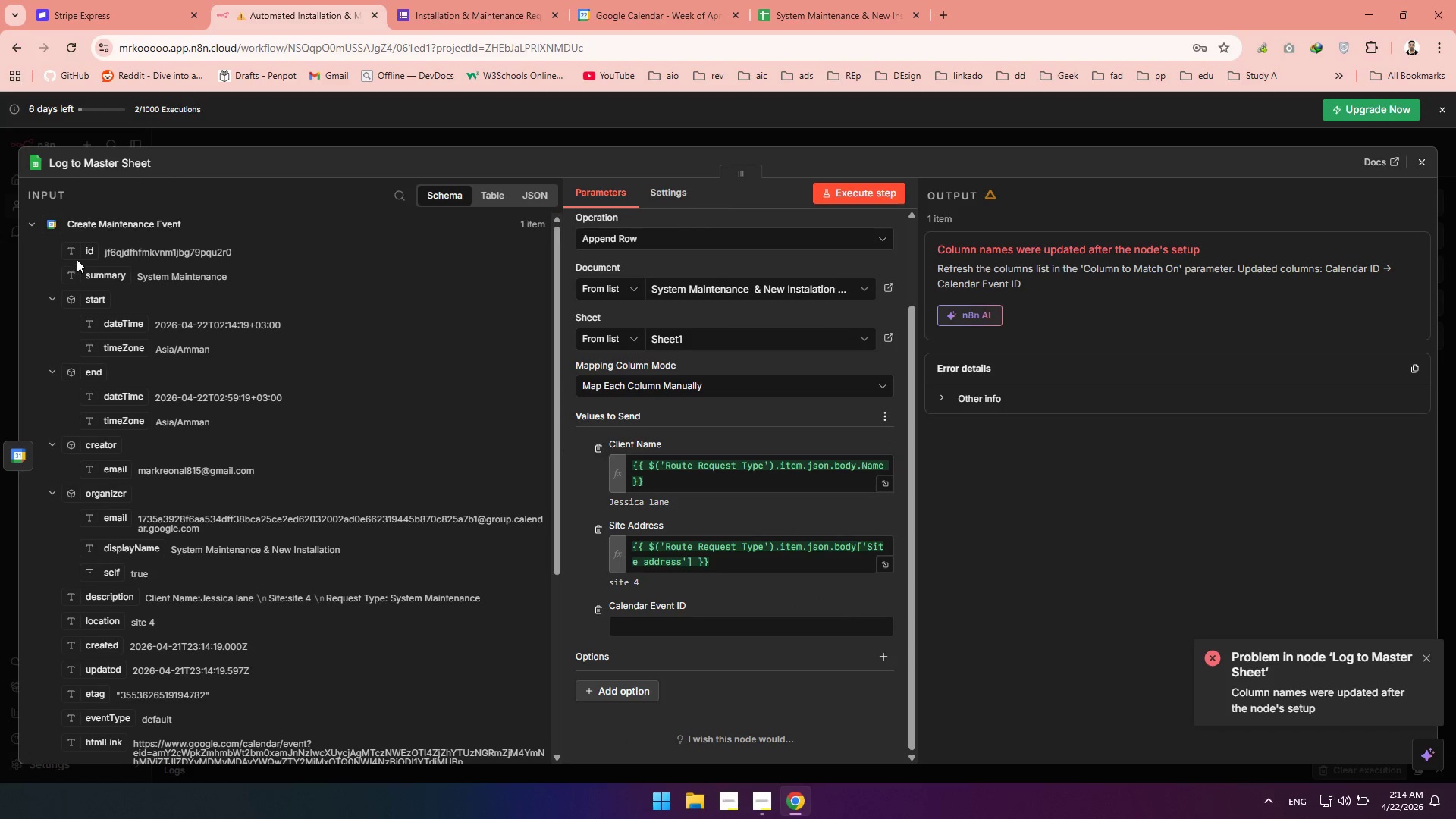 
left_click_drag(start_coordinate=[75, 255], to_coordinate=[663, 620])
 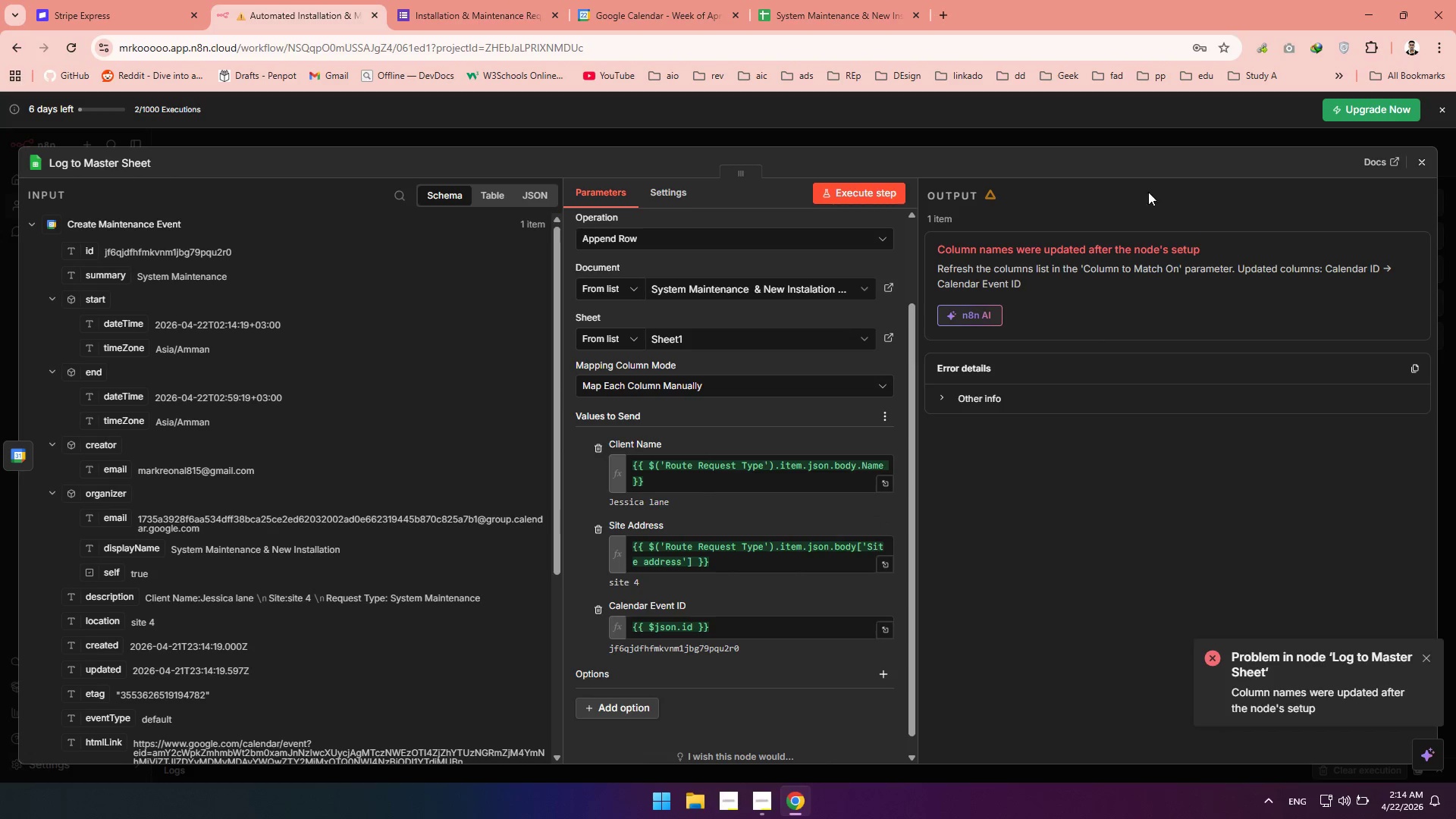 
left_click([835, 189])
 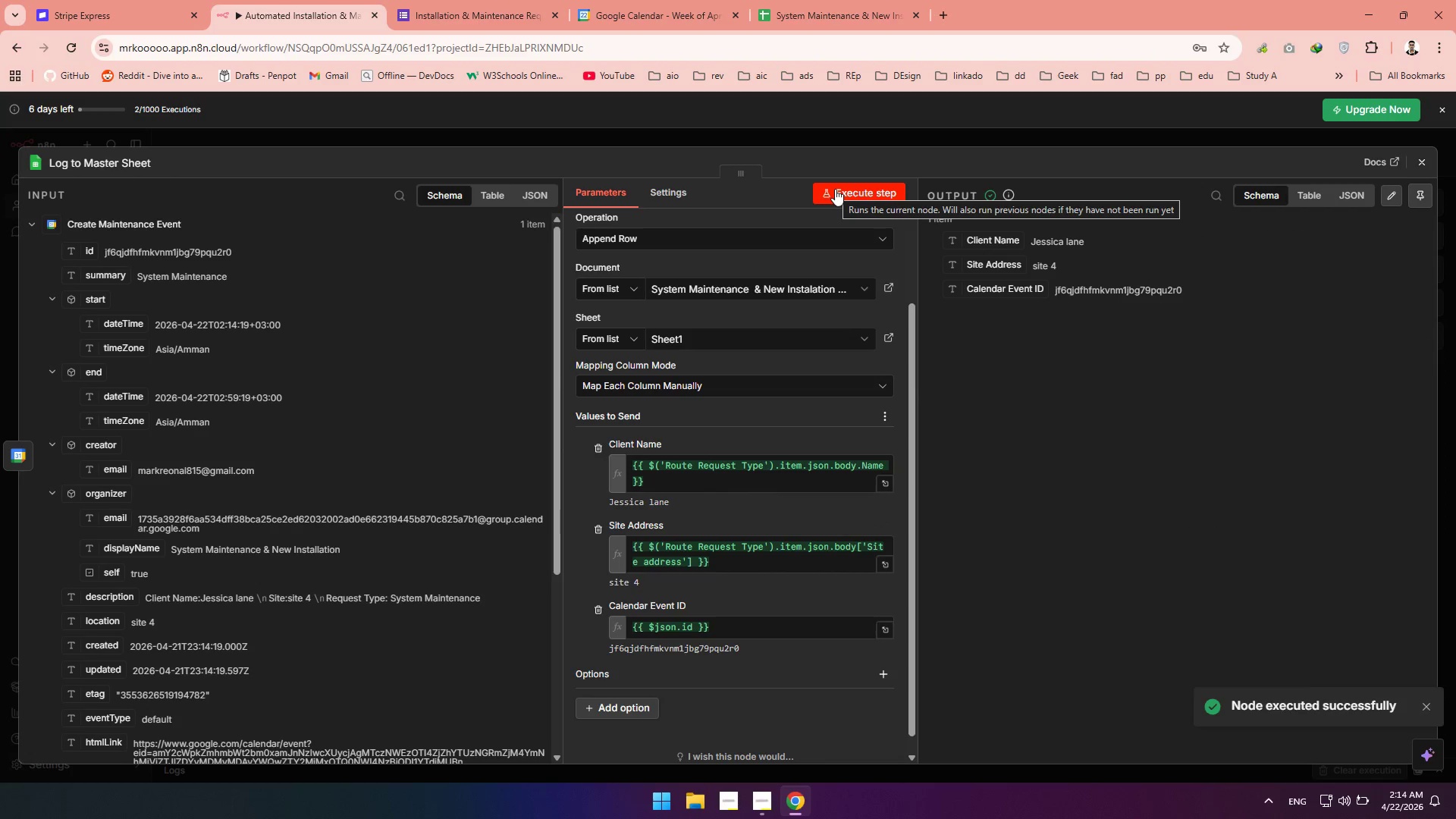 
wait(7.12)
 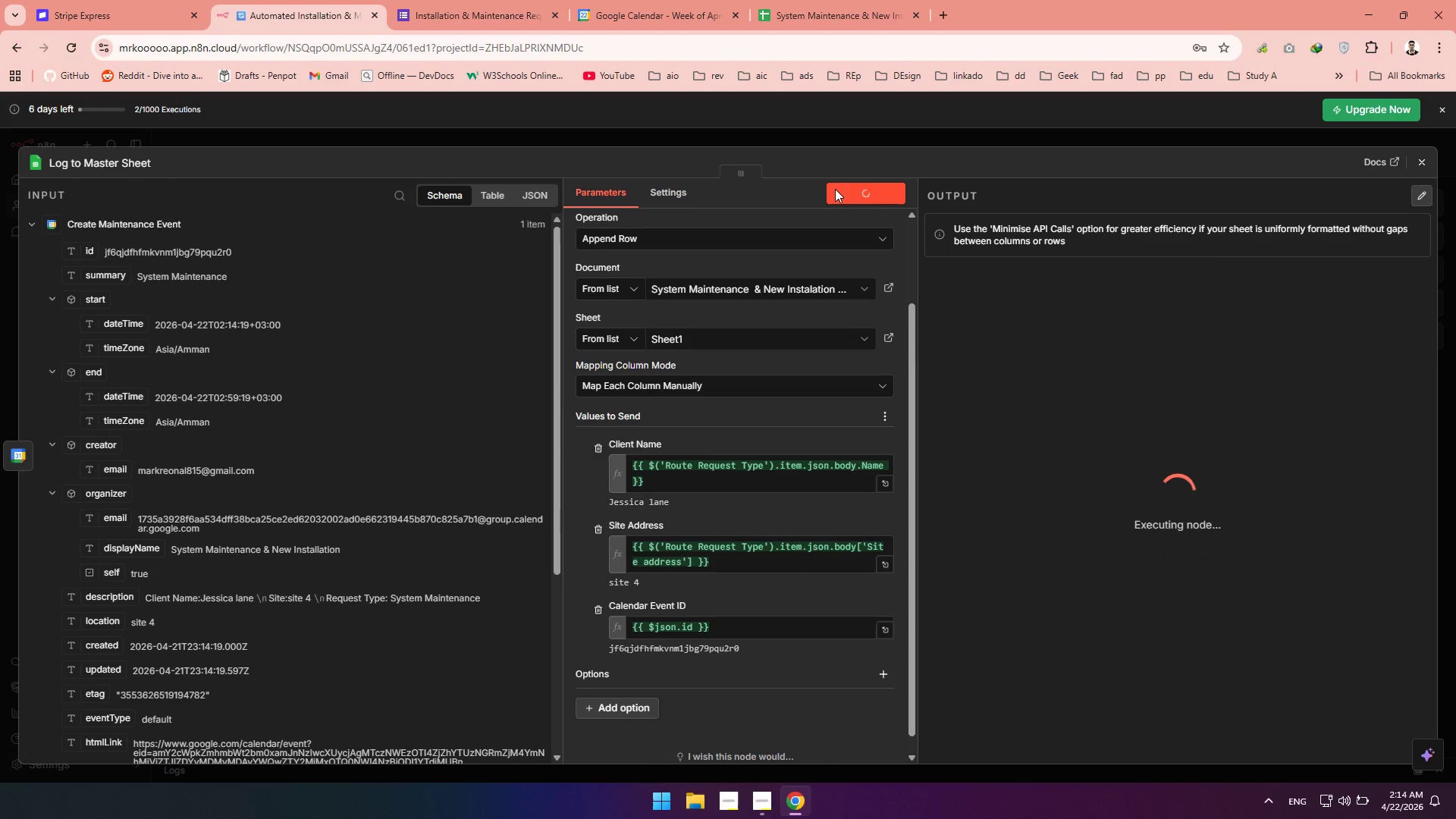 
left_click([774, 12])
 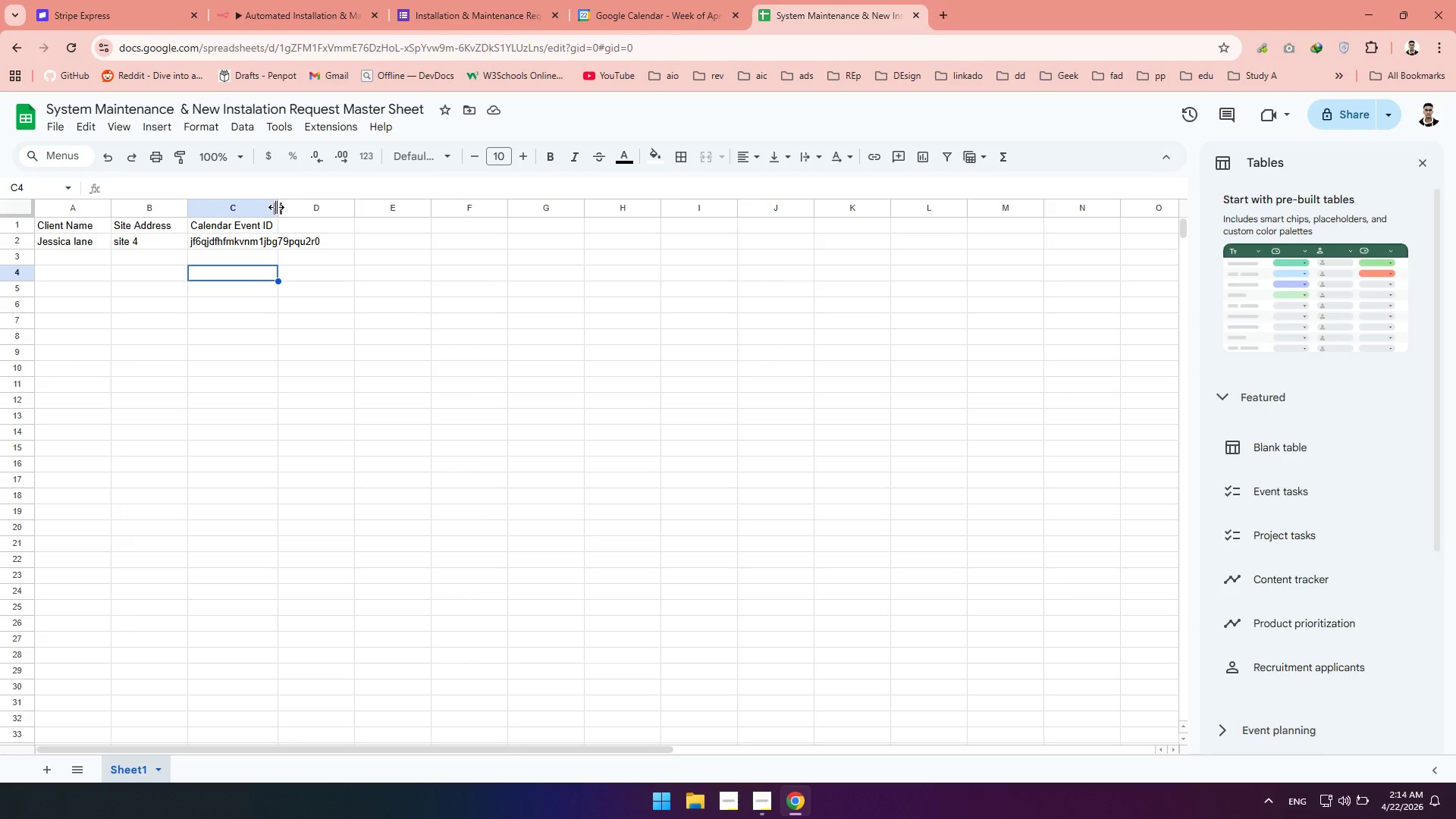 
right_click([248, 208])
 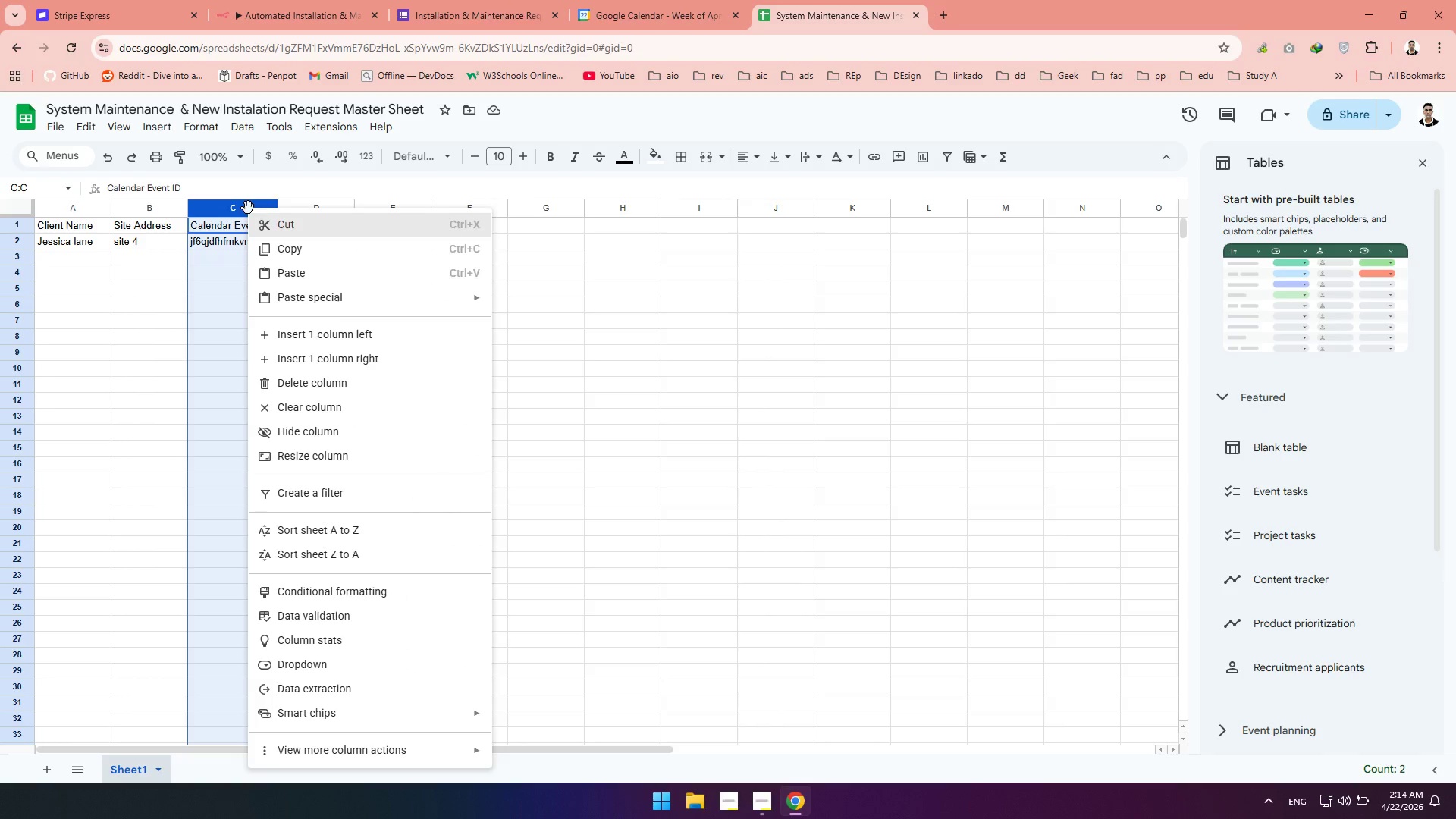 
left_click([310, 457])
 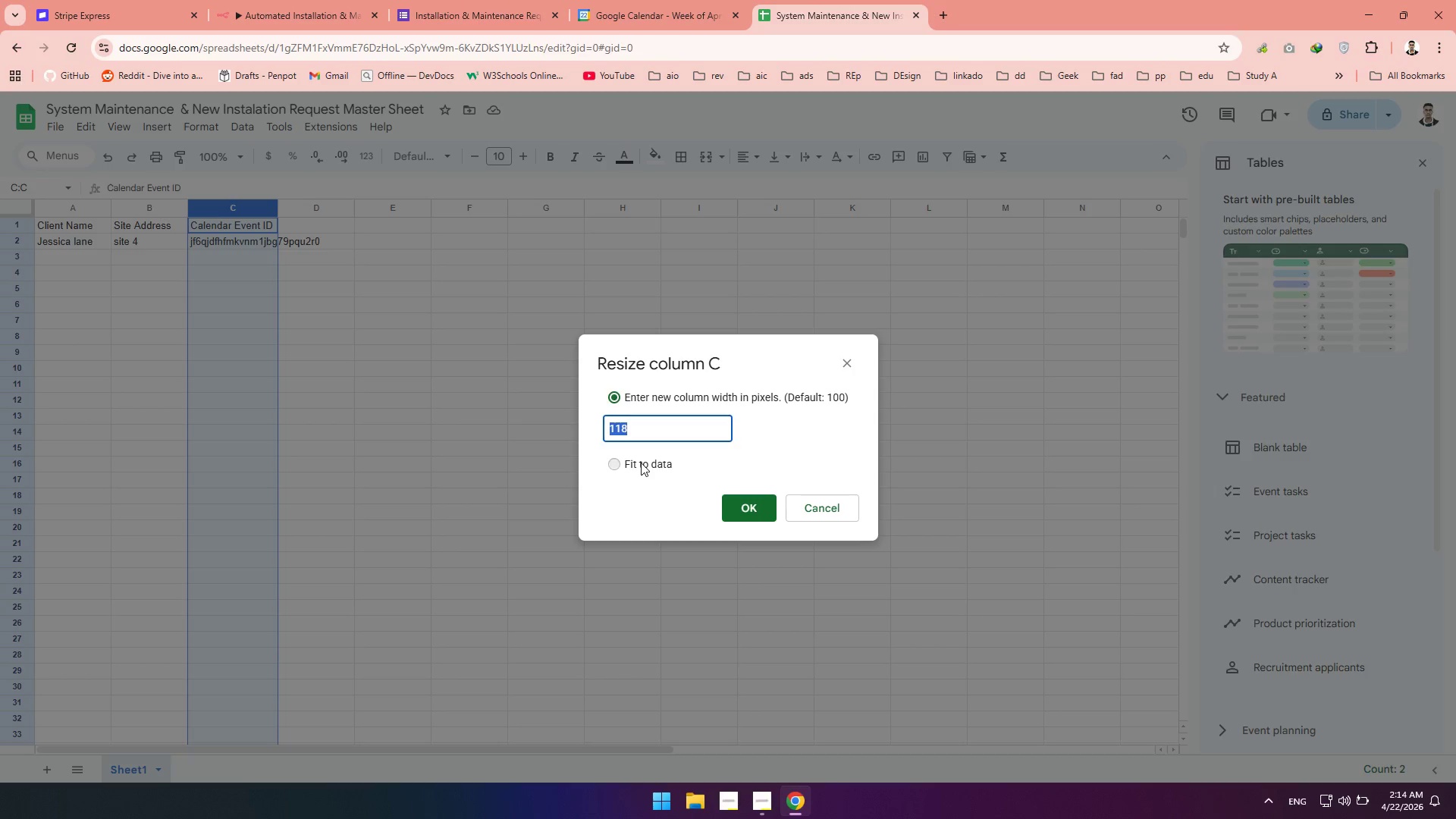 
left_click([774, 507])
 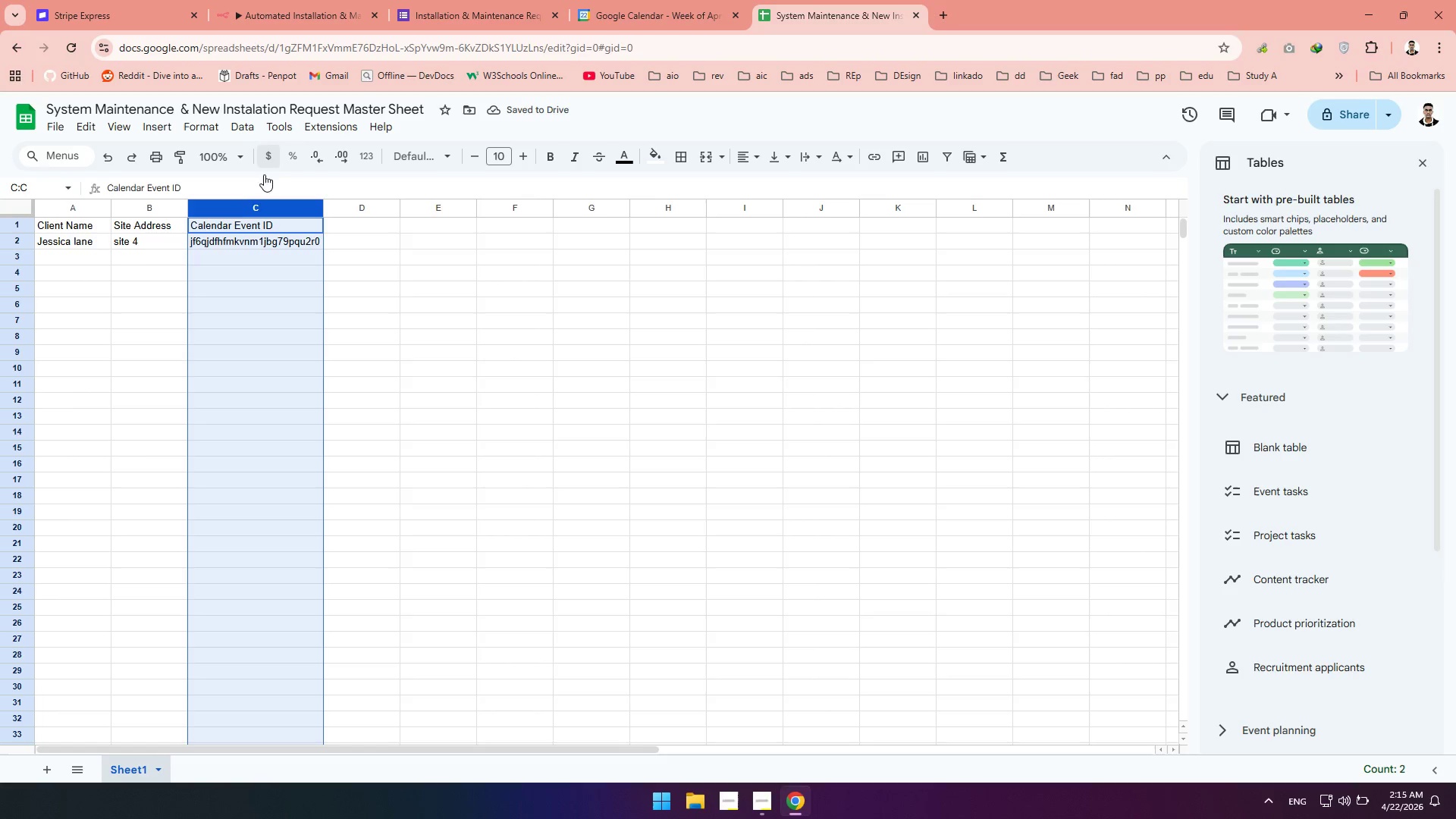 
wait(5.59)
 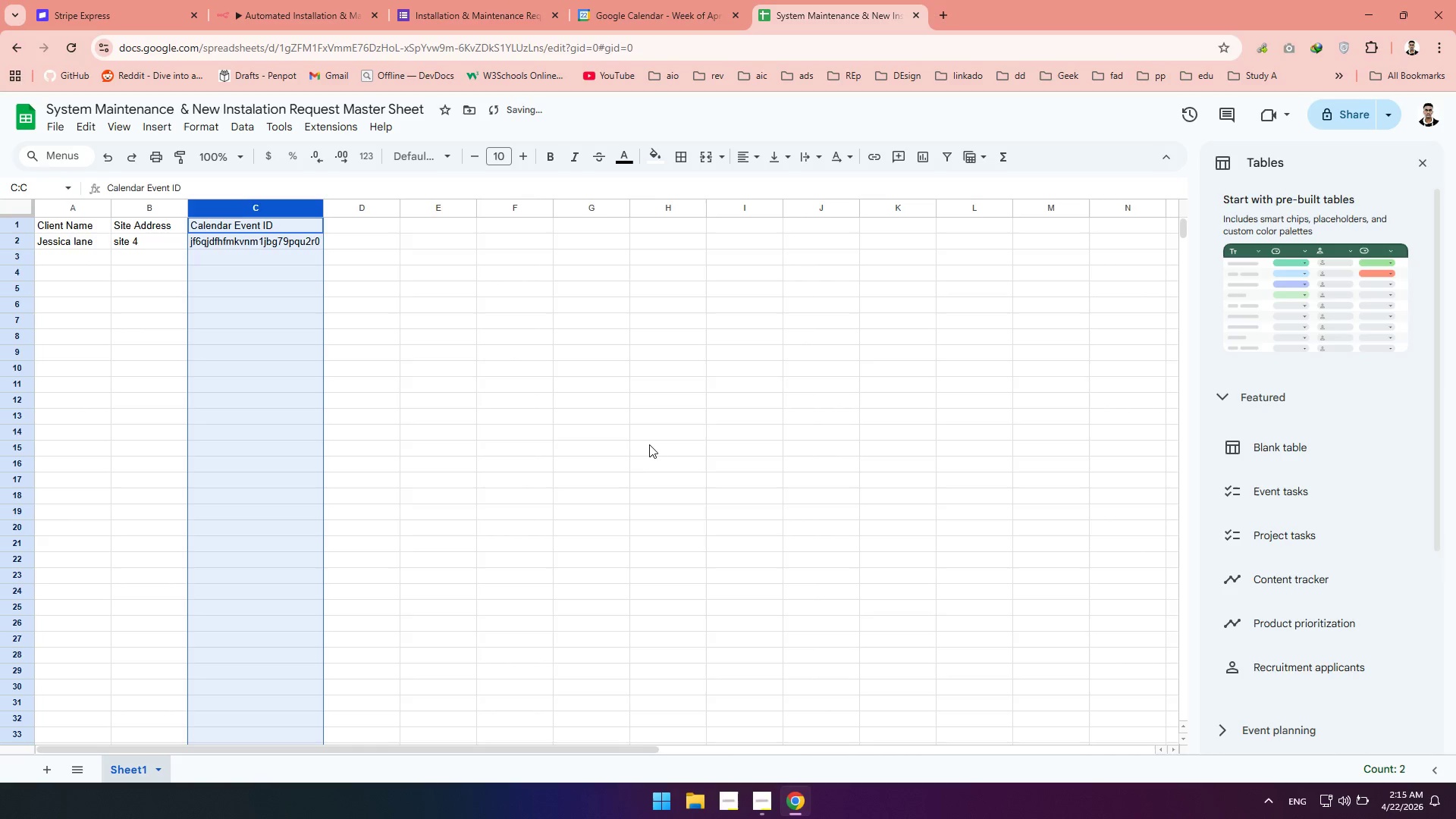 
left_click([310, 2])
 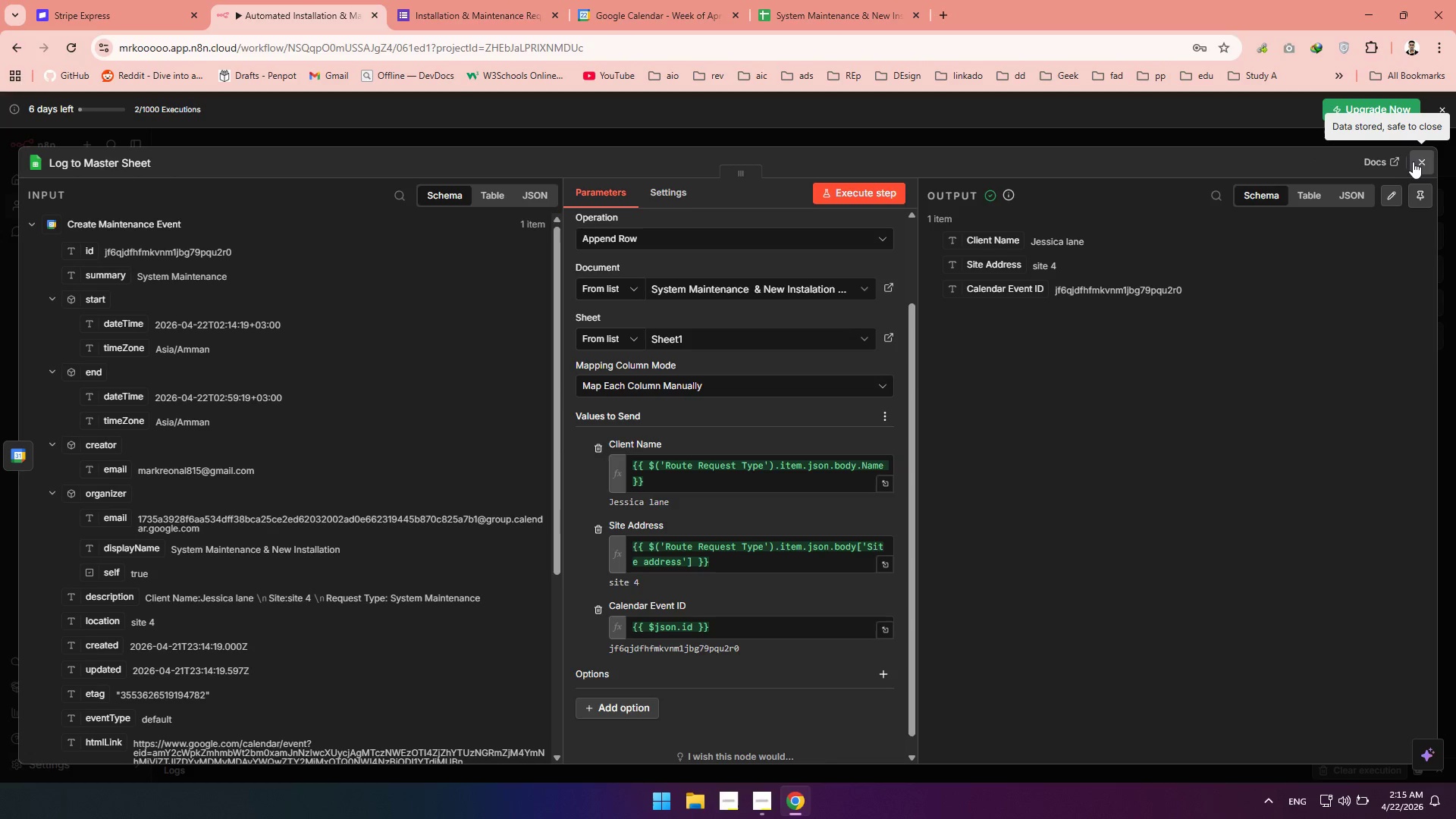 
left_click([1418, 162])
 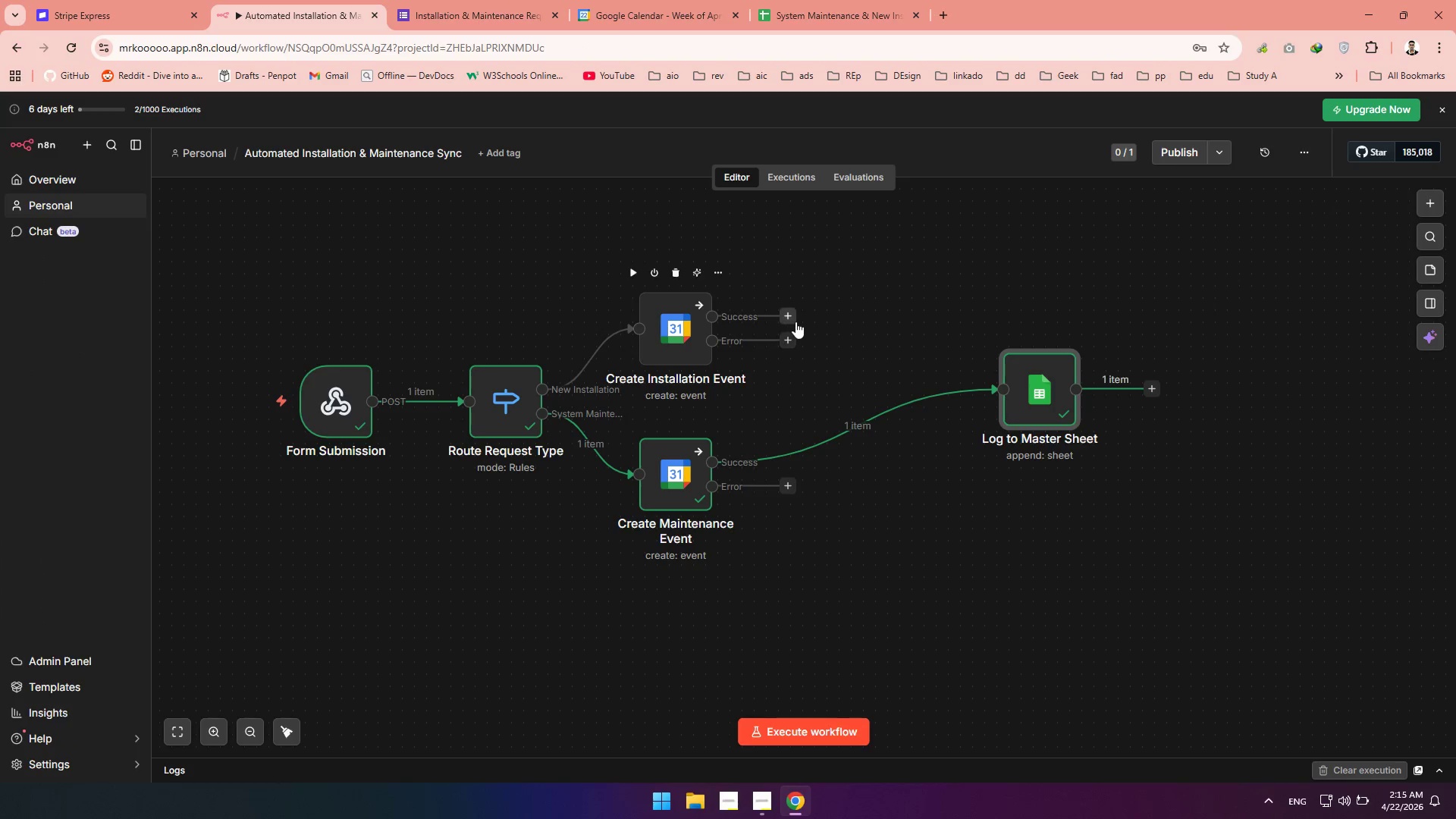 
left_click_drag(start_coordinate=[789, 313], to_coordinate=[997, 381])
 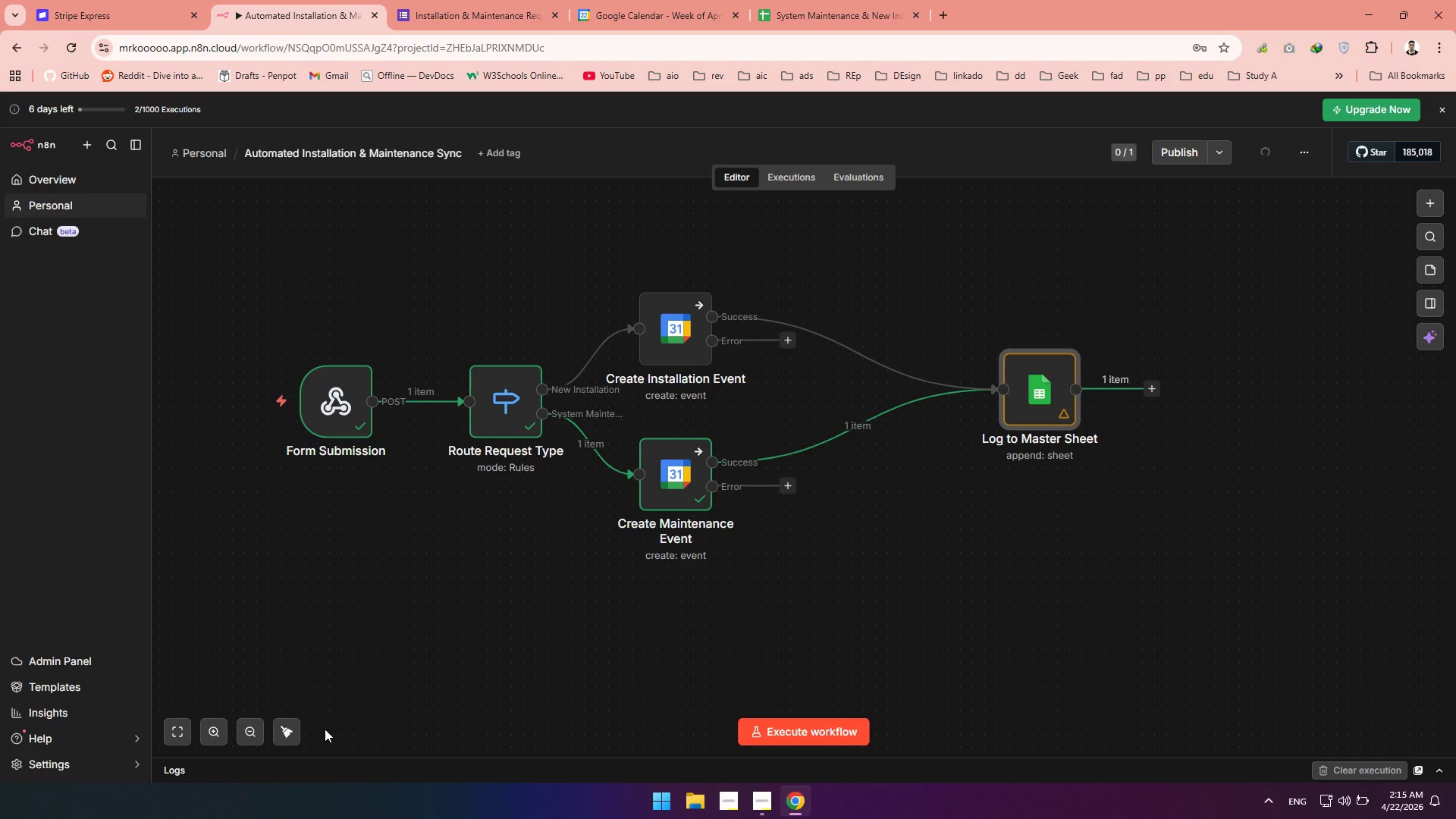 
left_click([296, 730])
 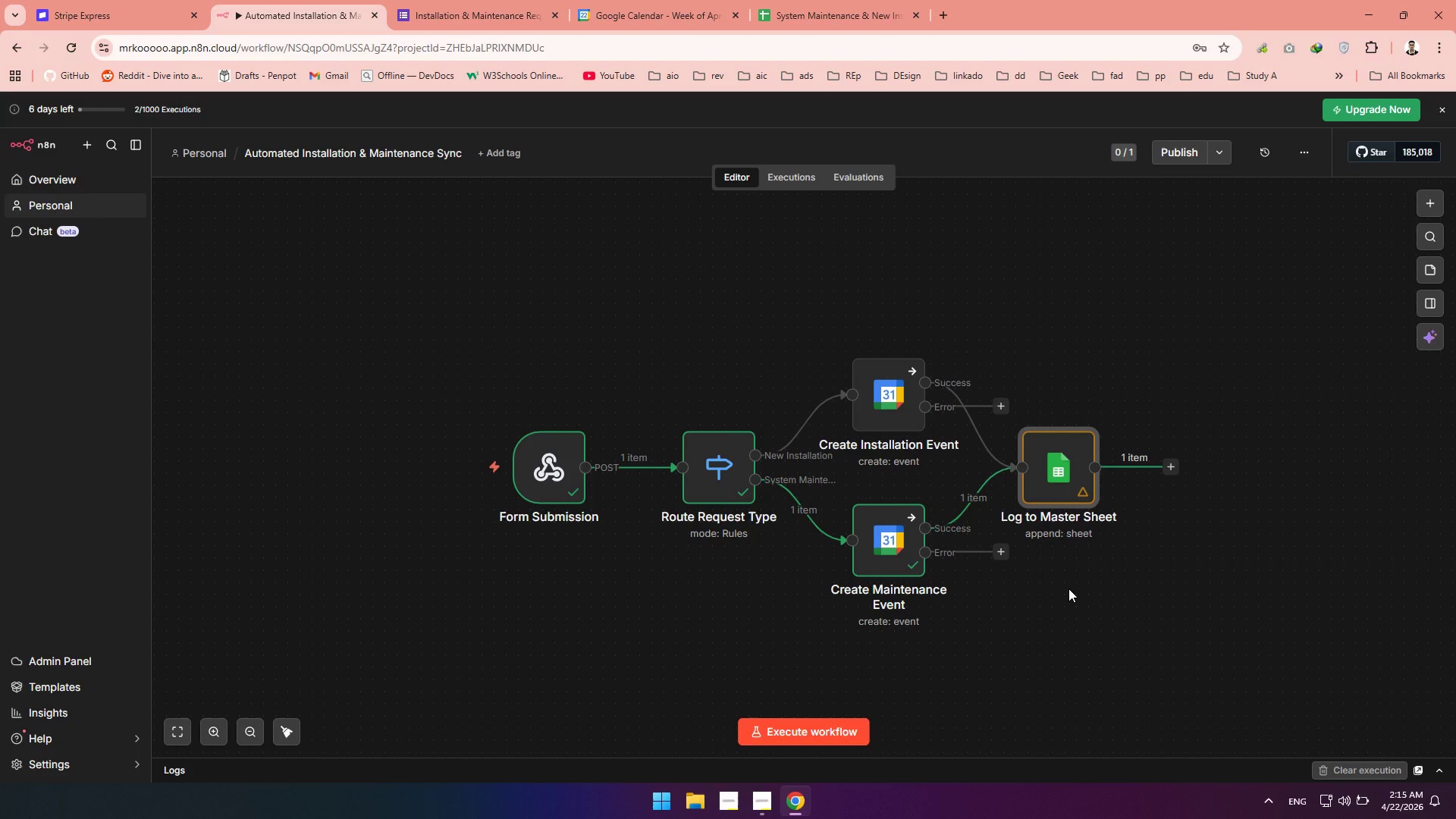 
hold_key(key=Space, duration=1.44)
 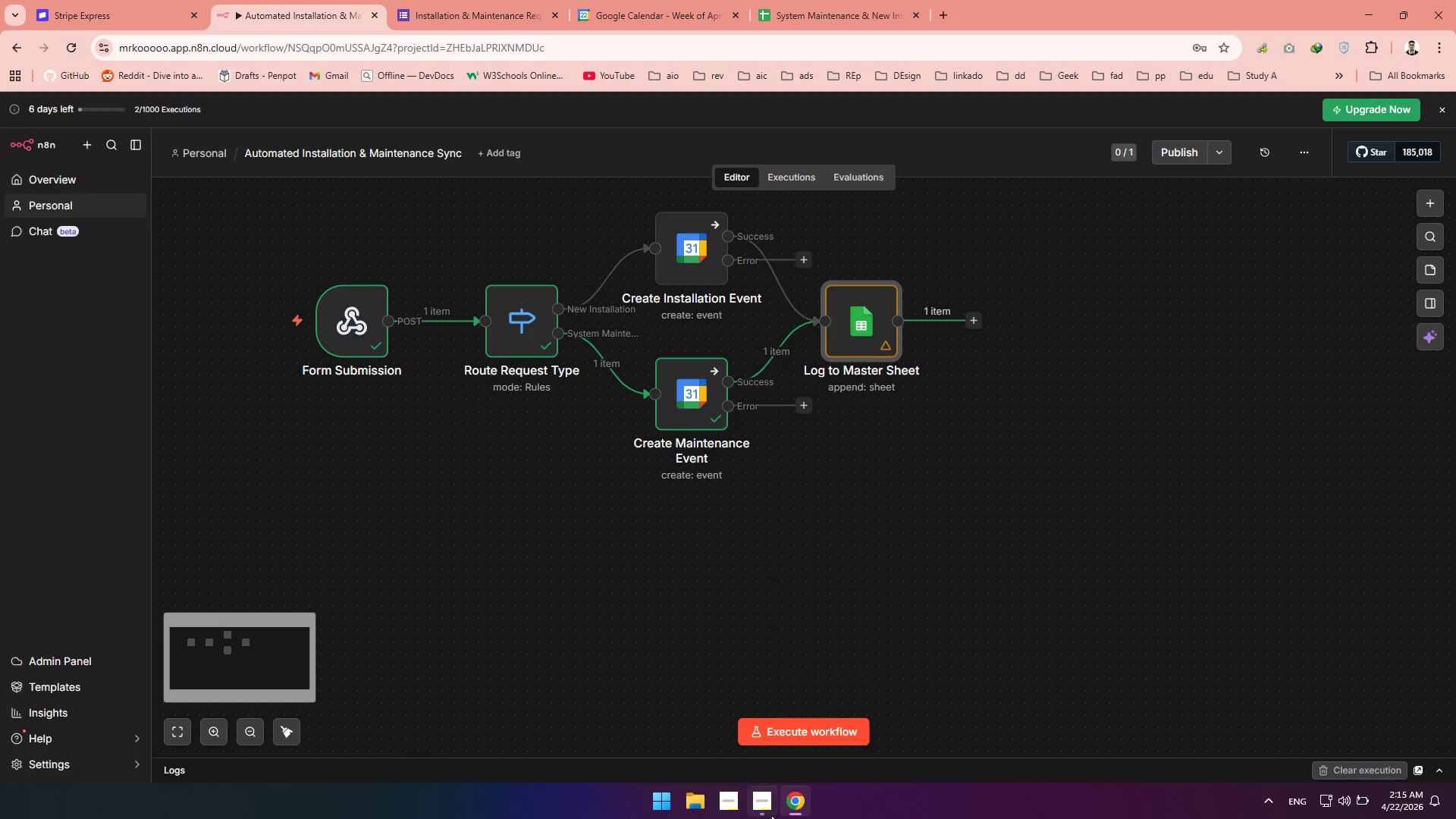 
left_click_drag(start_coordinate=[1056, 598], to_coordinate=[859, 451])
 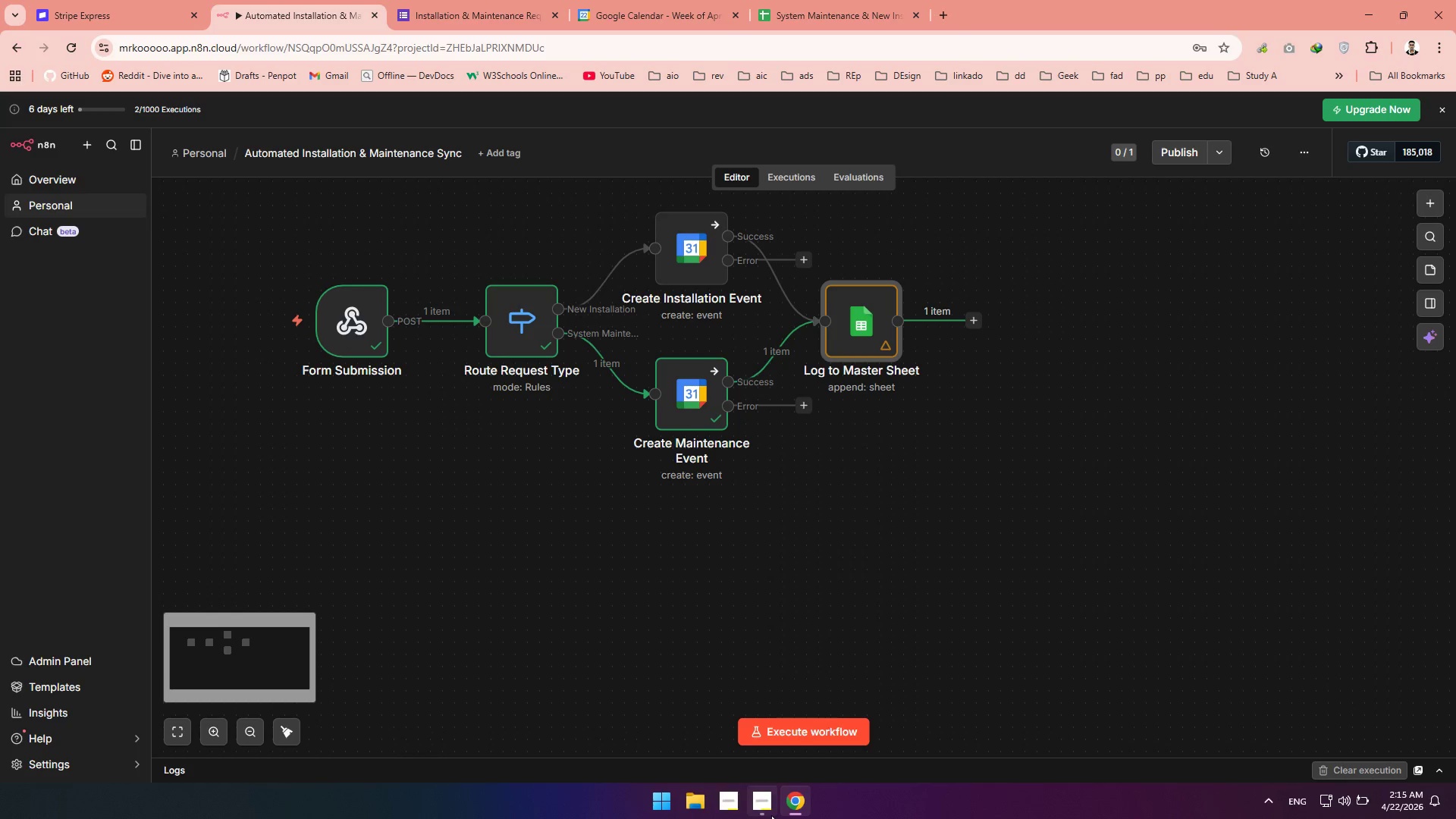 
left_click([771, 815])